 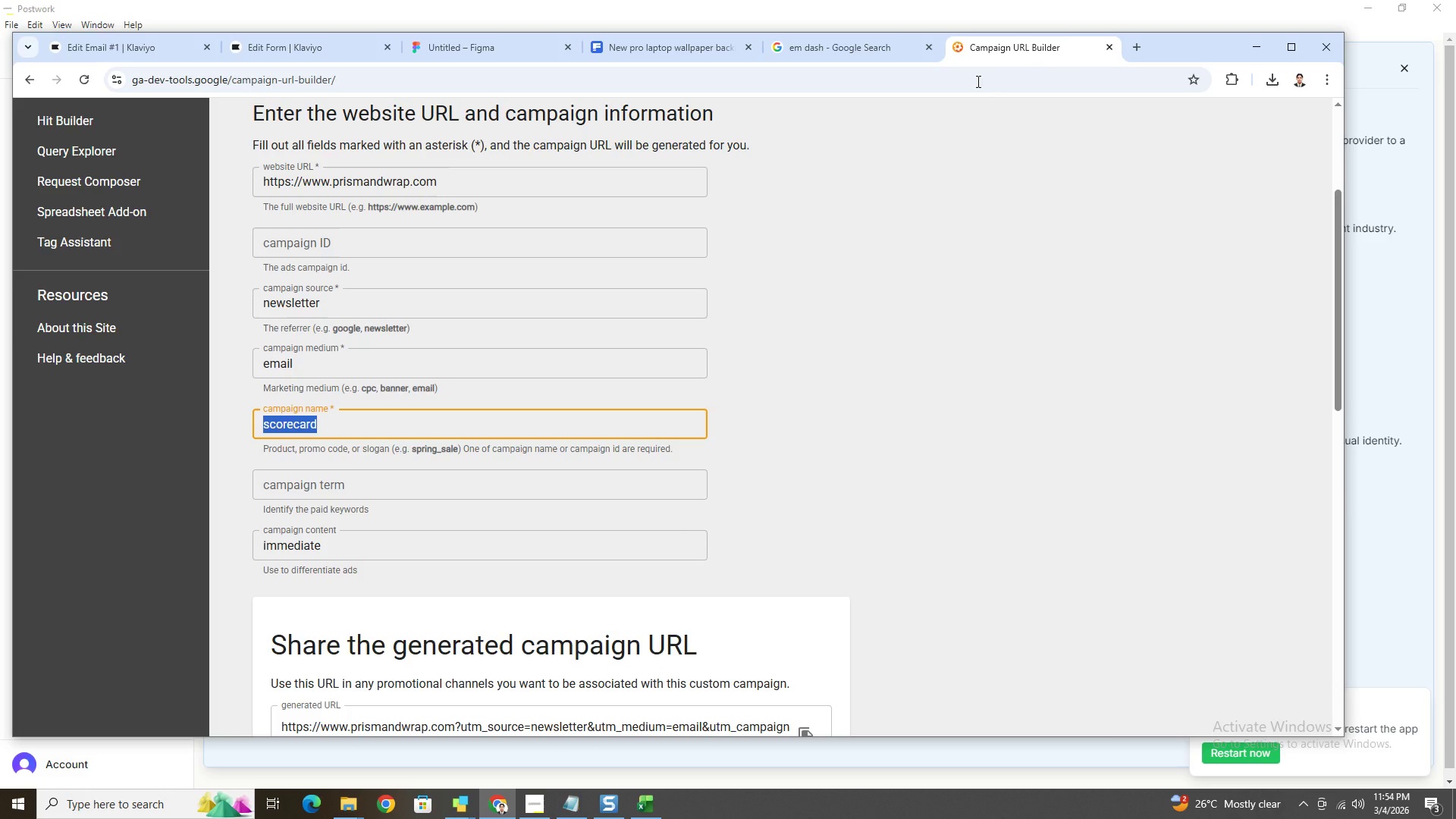 
key(Control+V)
 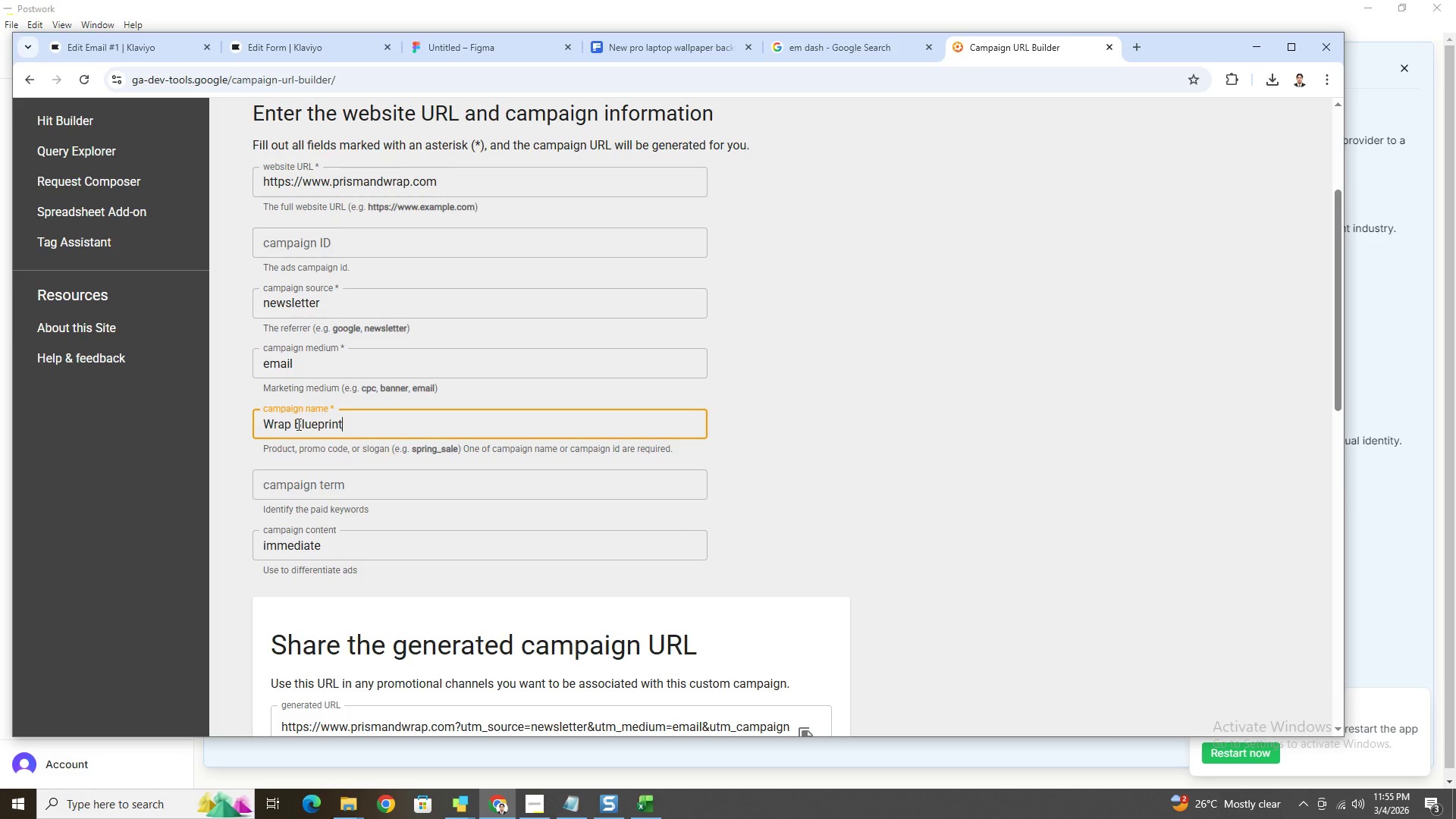 
left_click([297, 423])
 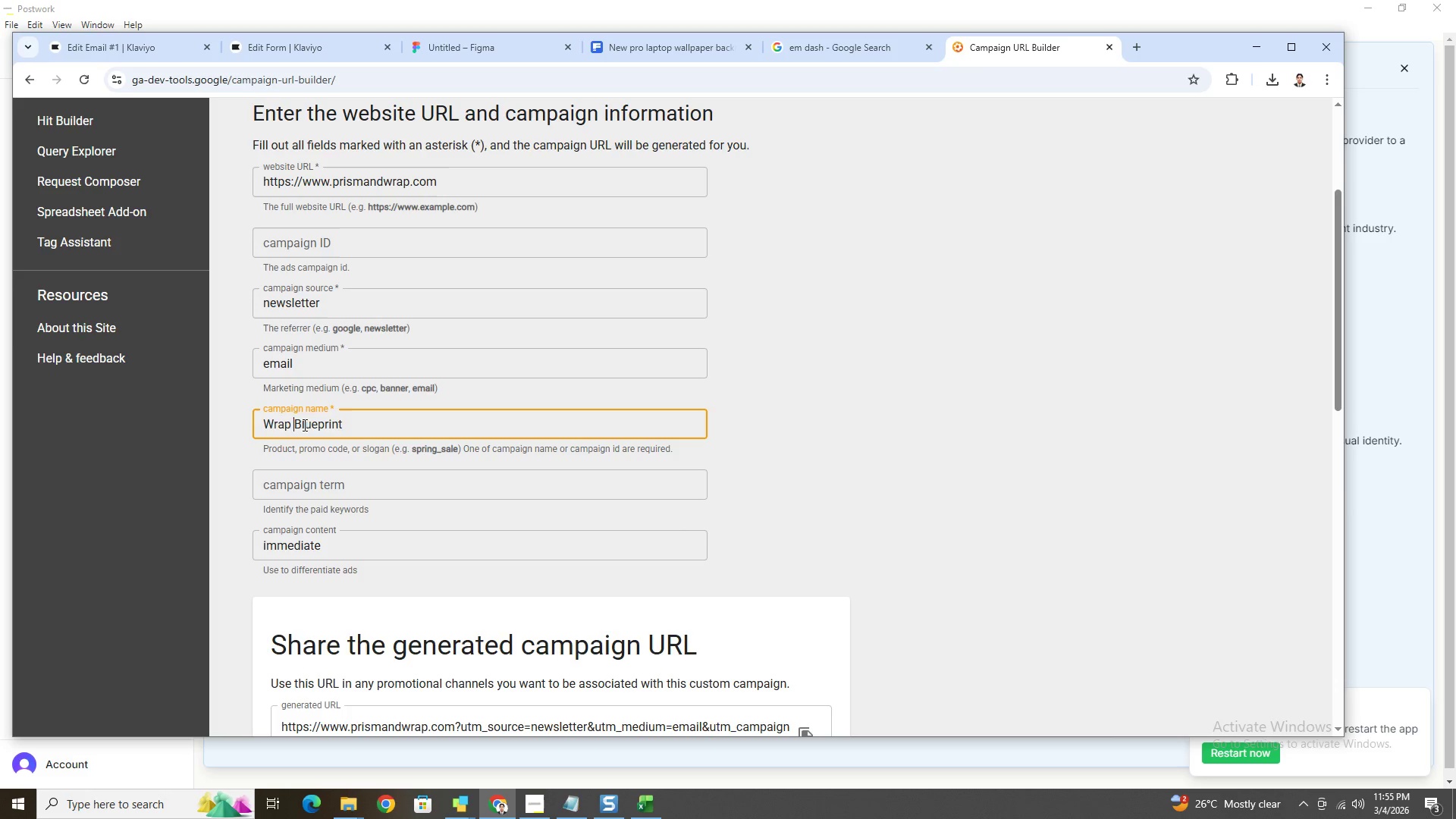 
key(Backspace)
 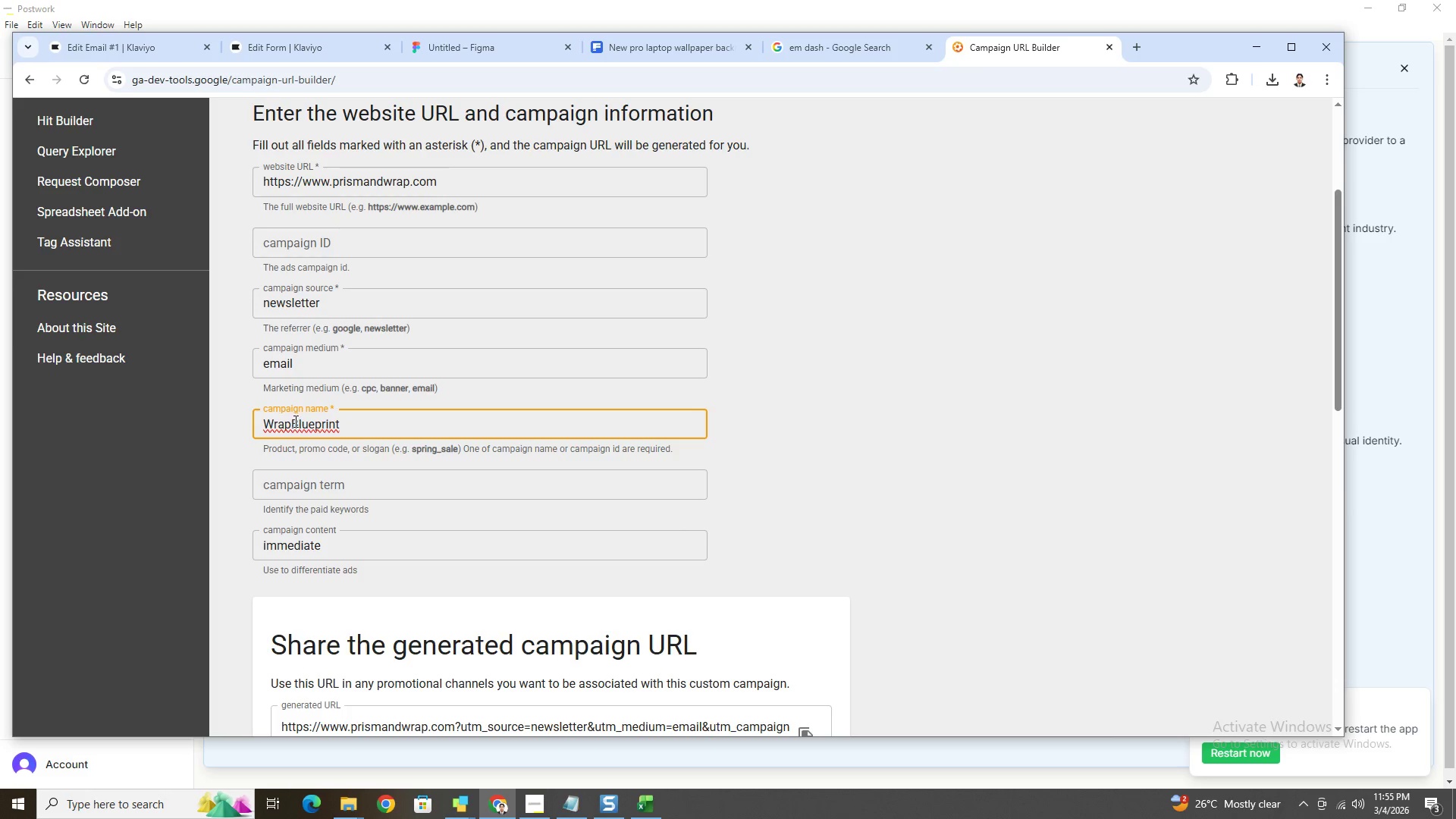 
left_click([298, 422])
 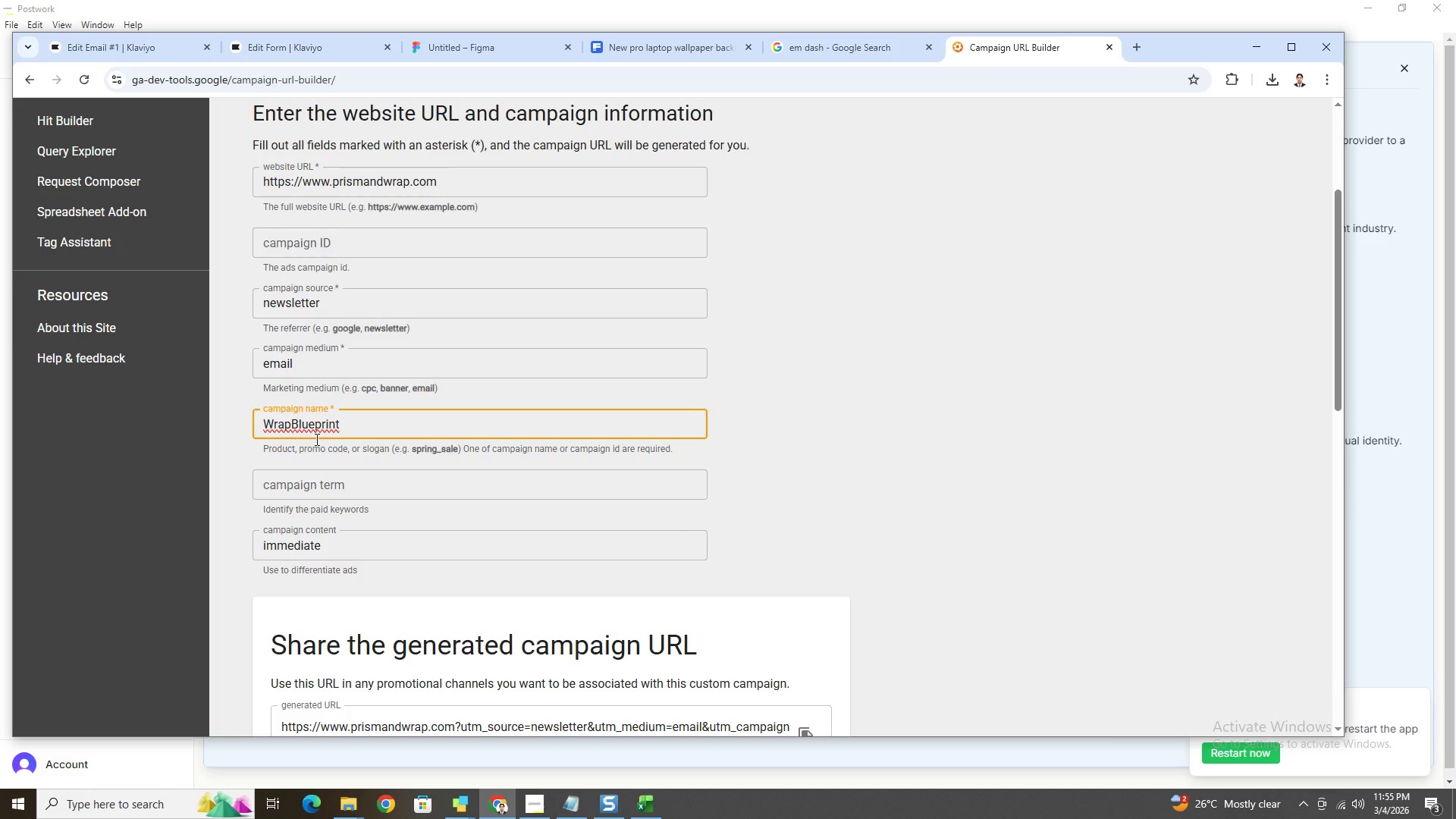 
key(Backspace)
 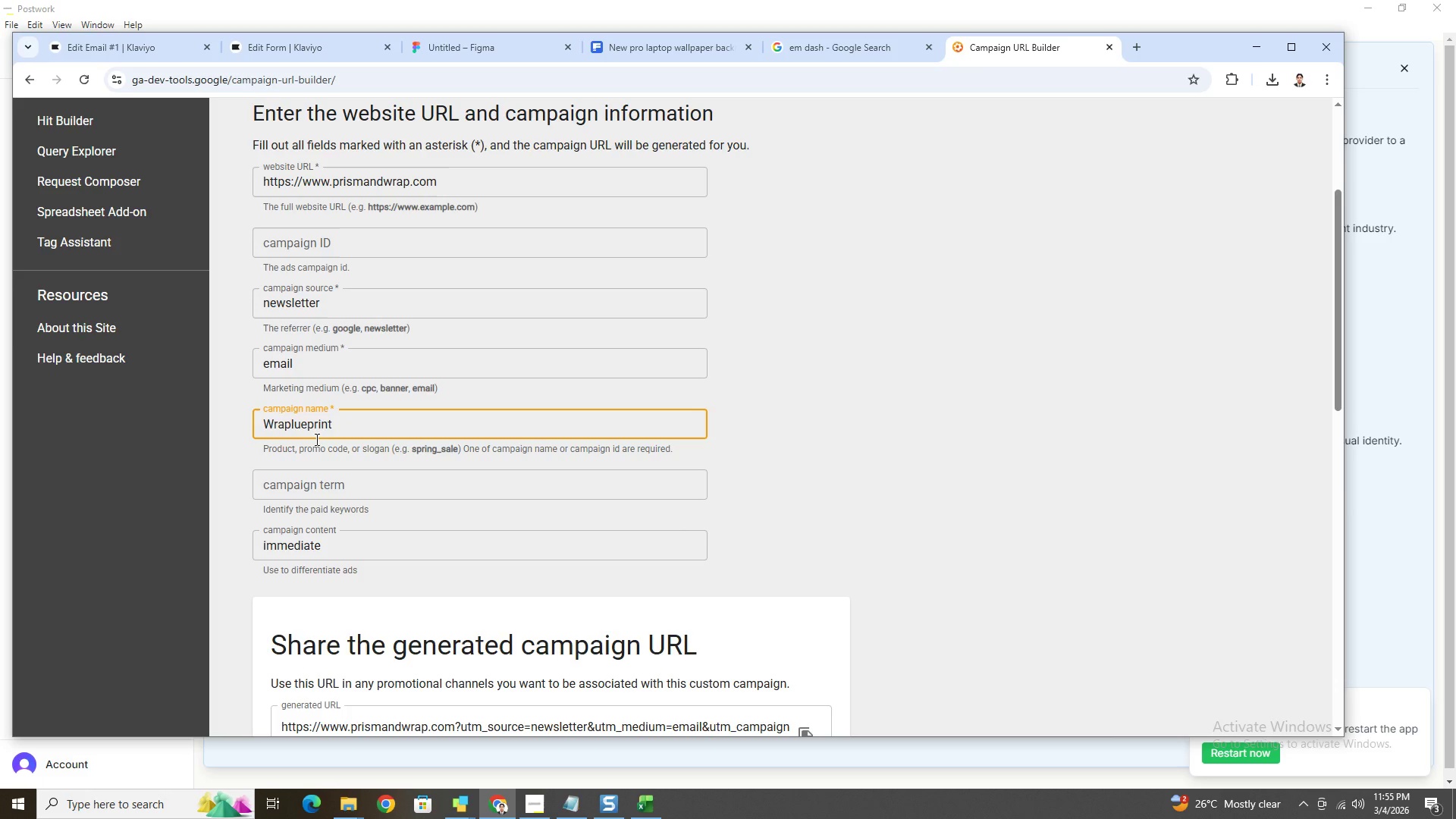 
key(Shift+ShiftRight)
 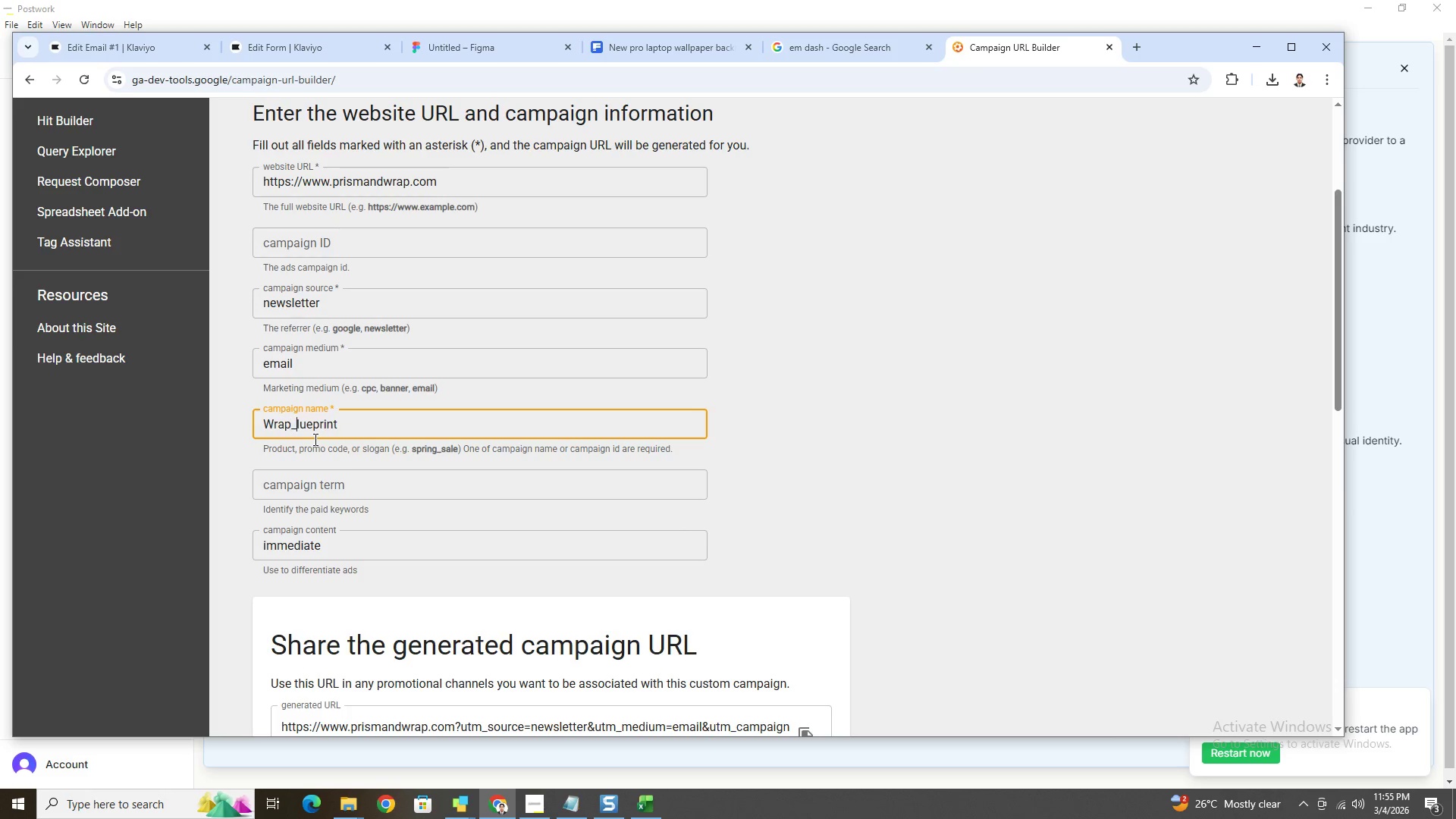 
key(Shift+Minus)
 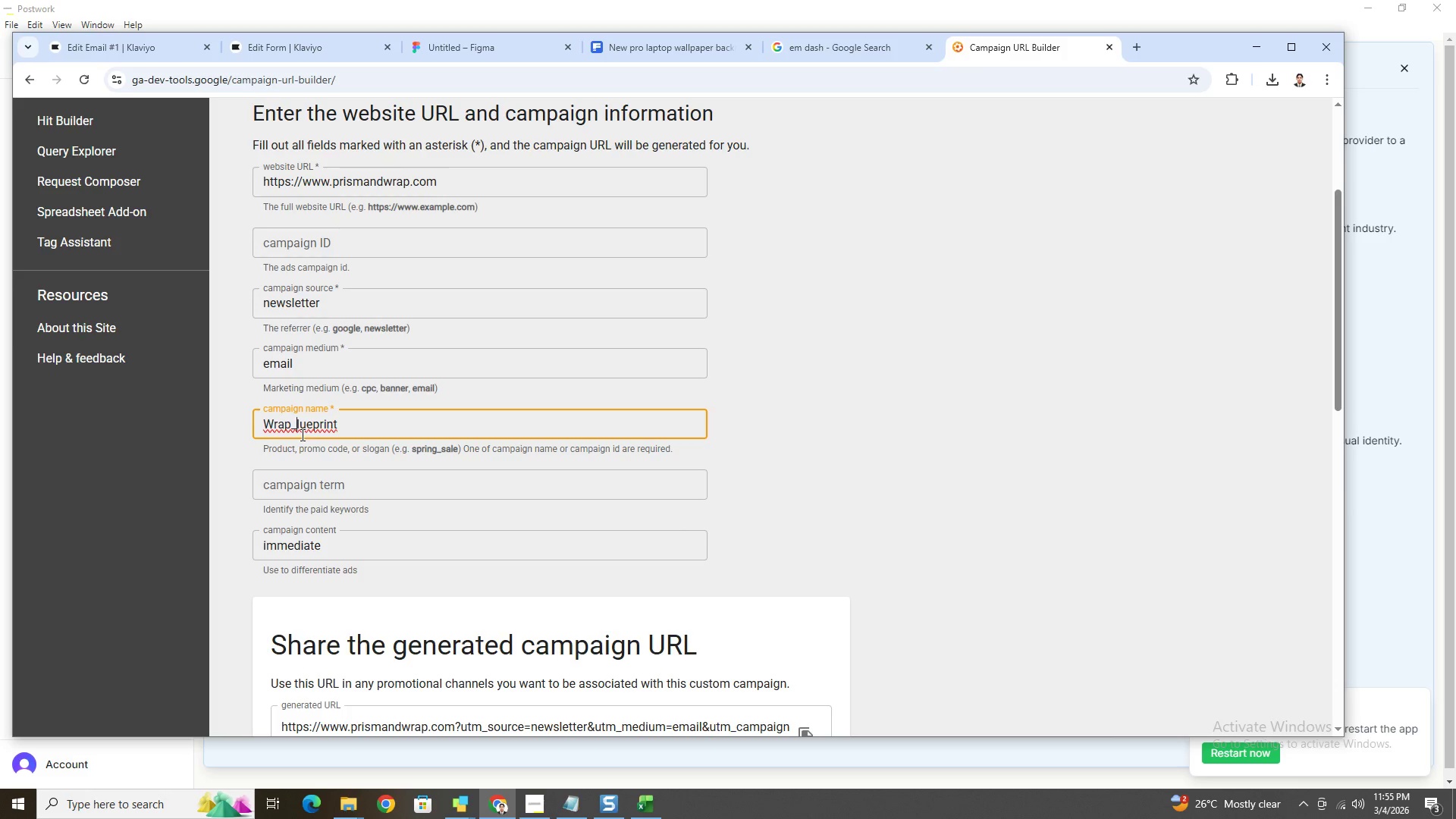 
key(B)
 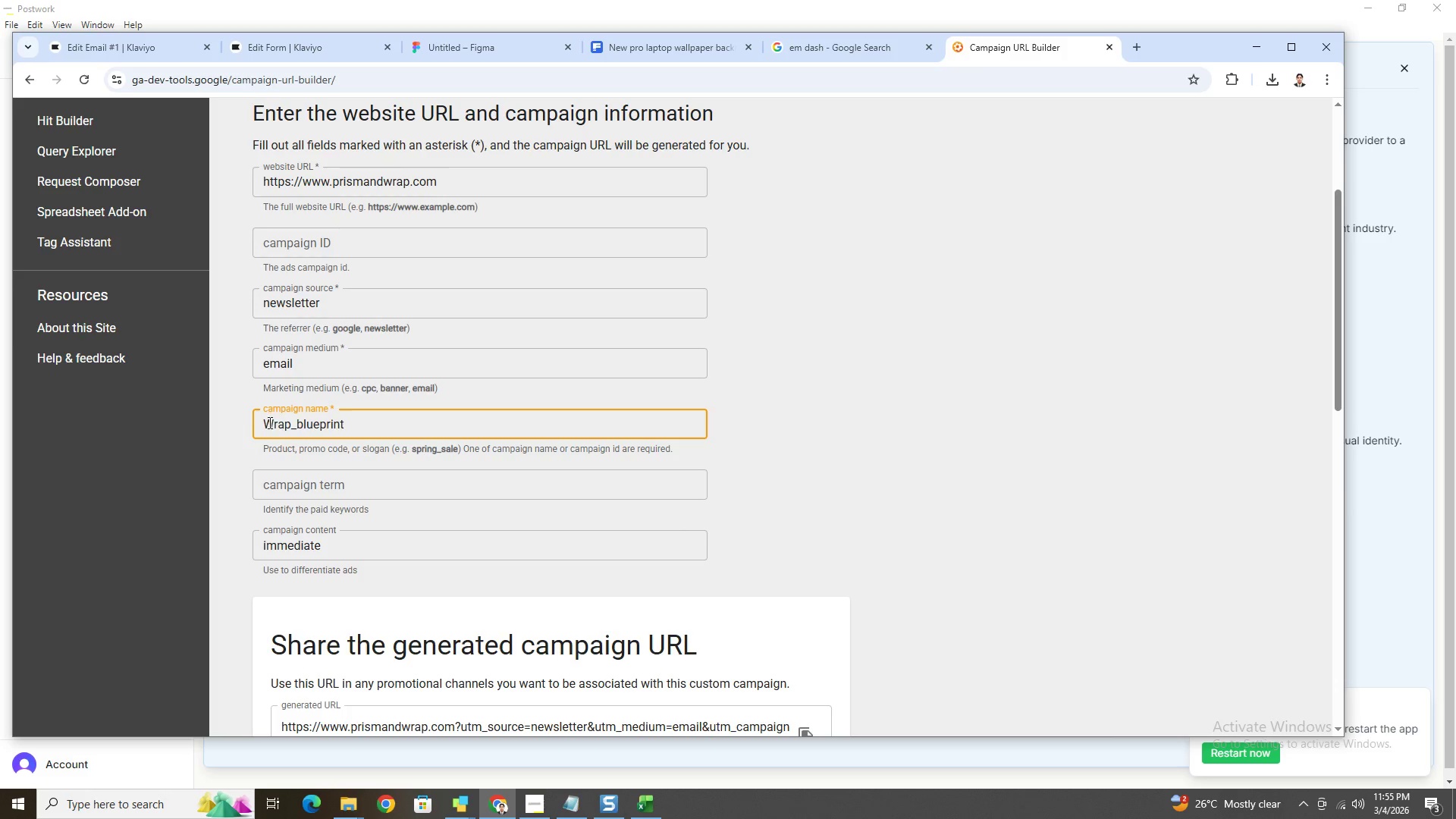 
left_click([271, 423])
 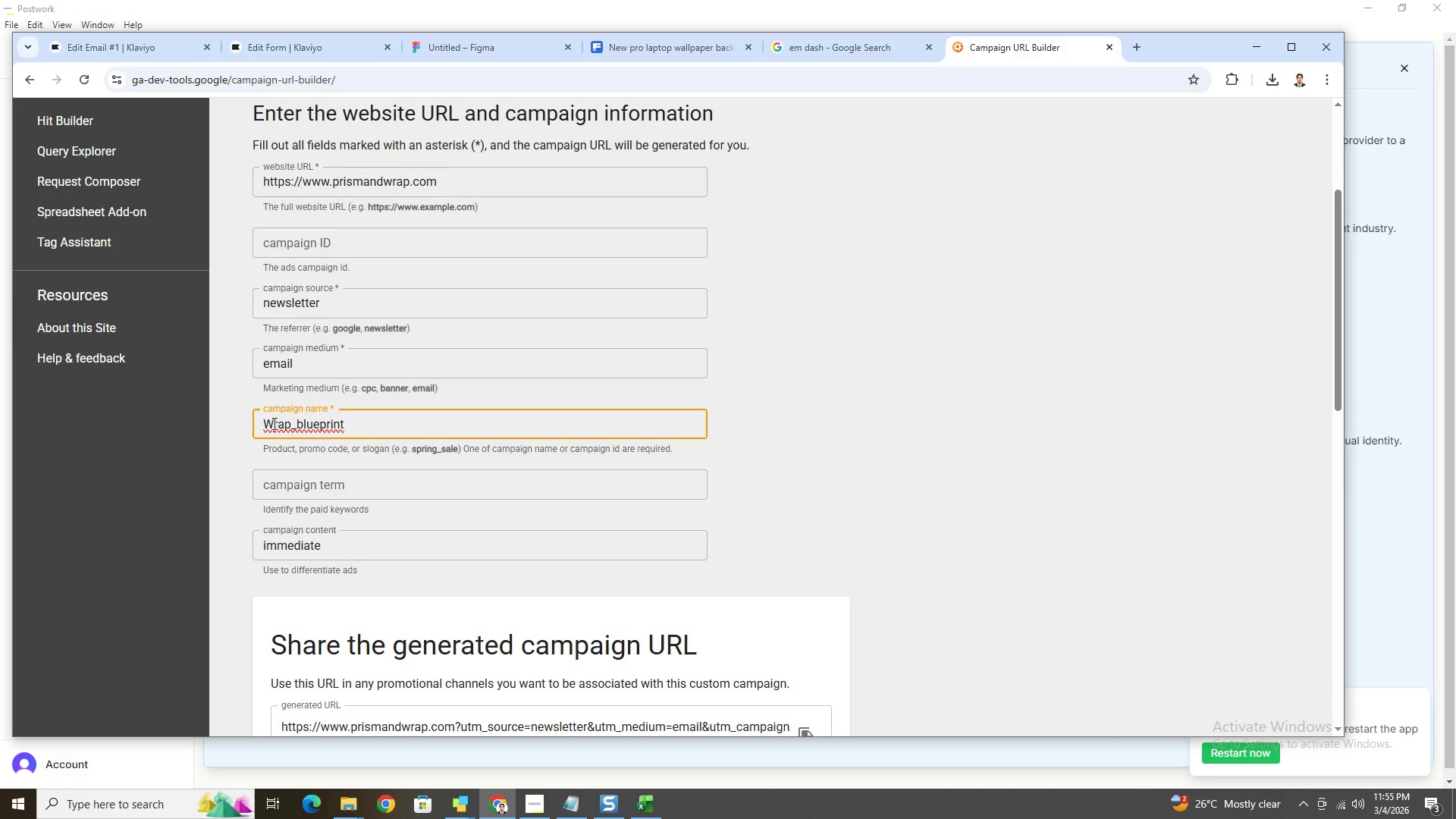 
key(Backspace)
 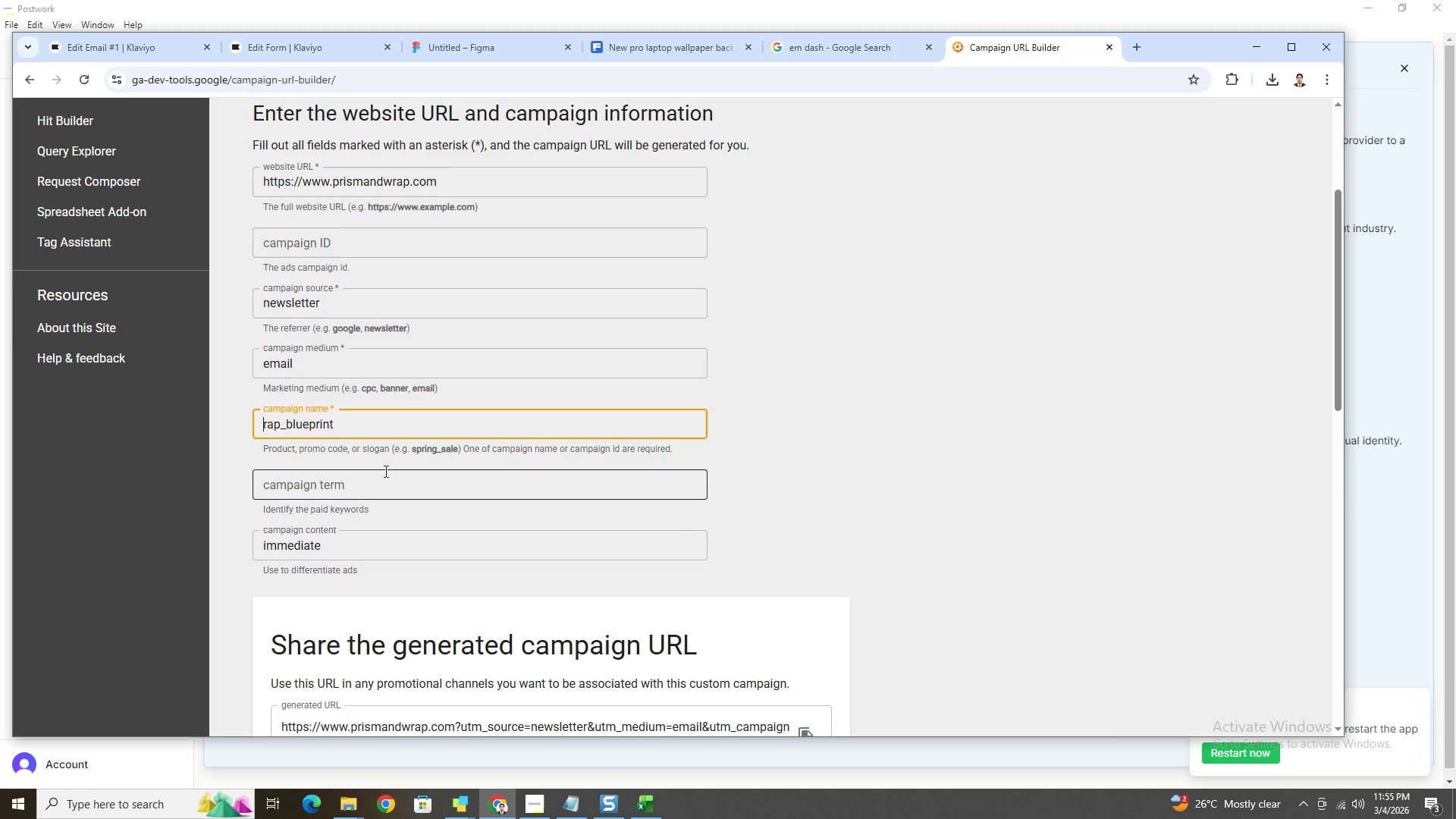 
key(P)
 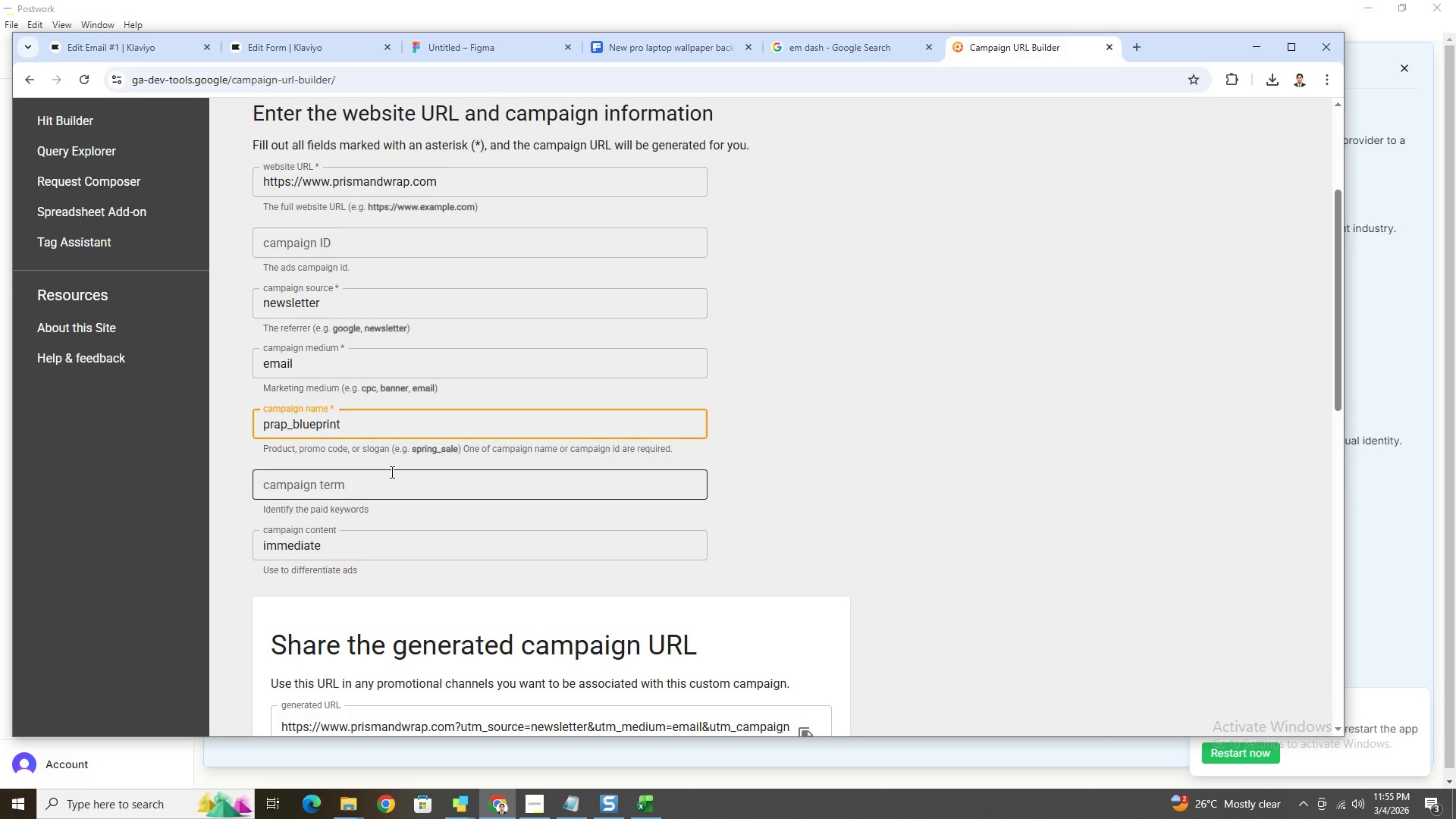 
key(Backspace)
 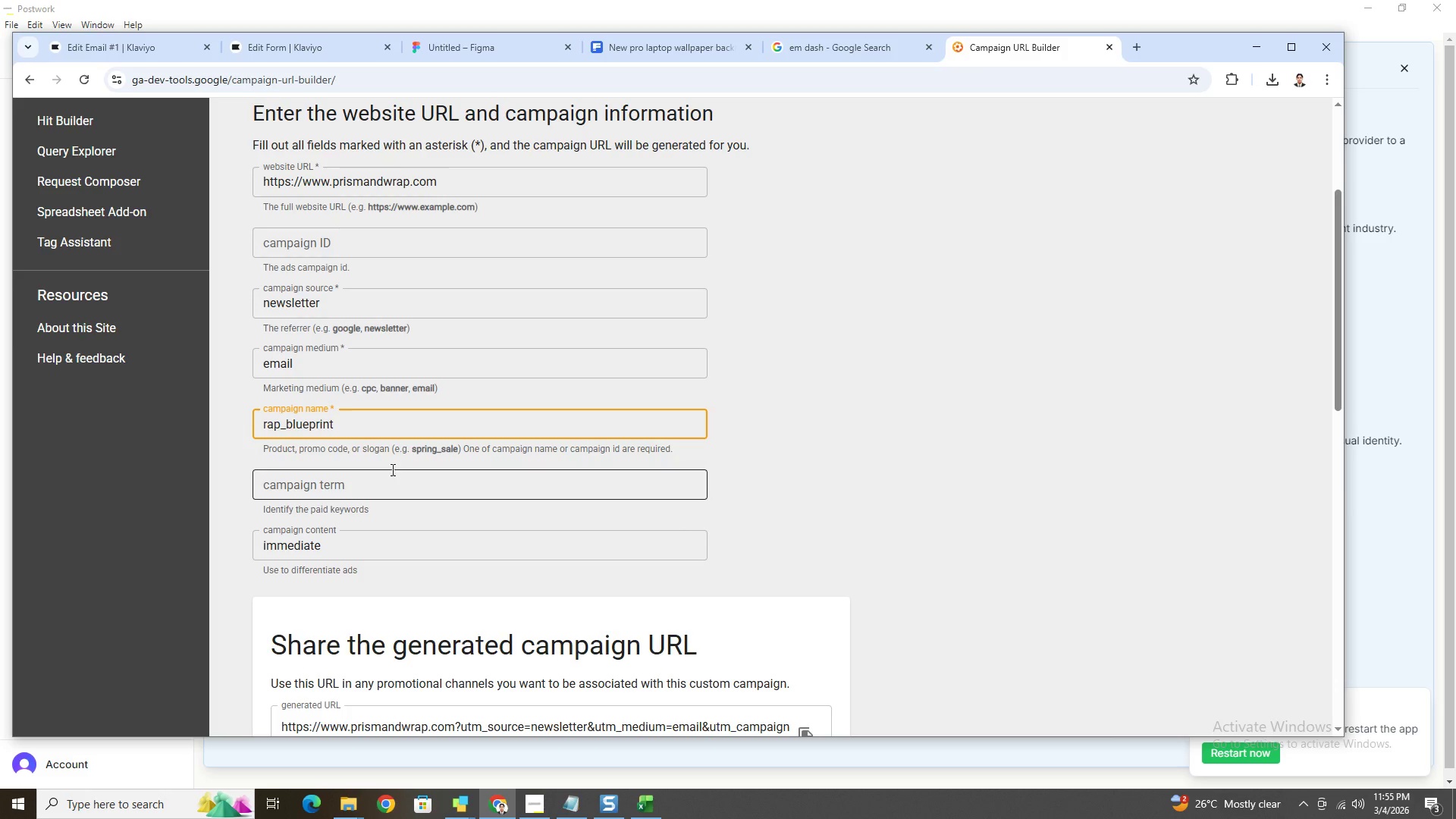 
key(W)
 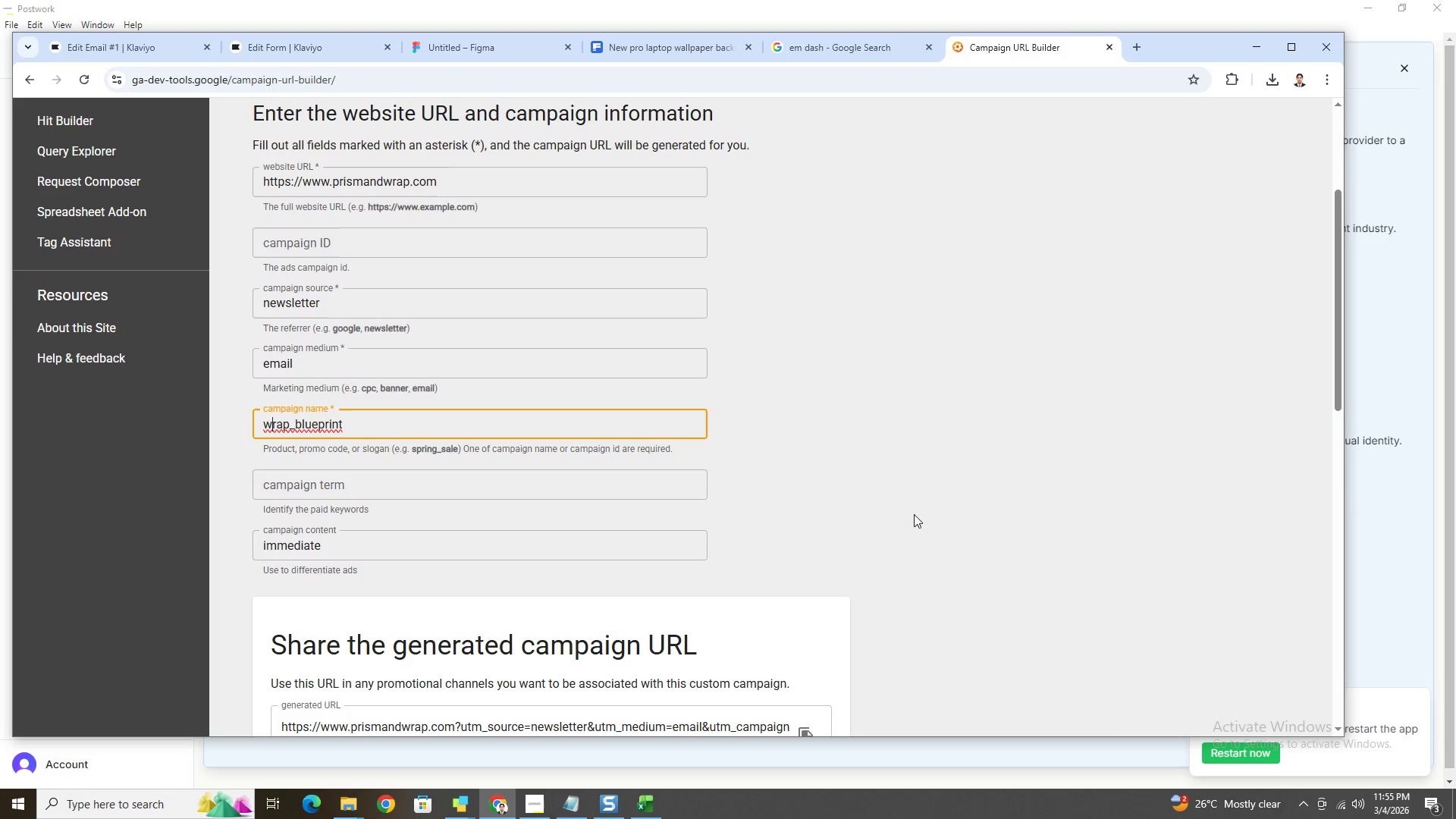 
scroll: coordinate [897, 519], scroll_direction: down, amount: 3.0
 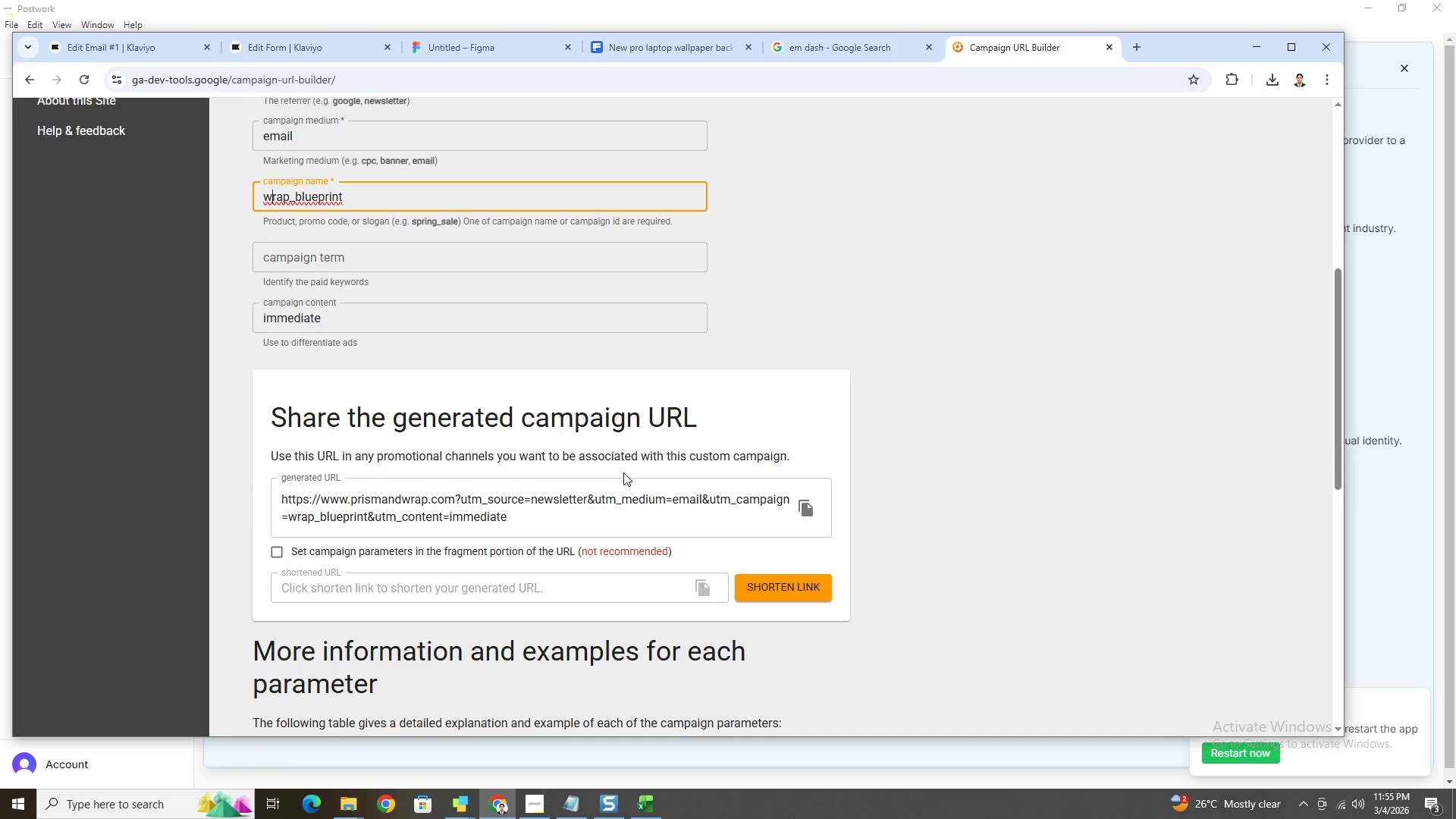 
left_click_drag(start_coordinate=[342, 322], to_coordinate=[262, 322])
 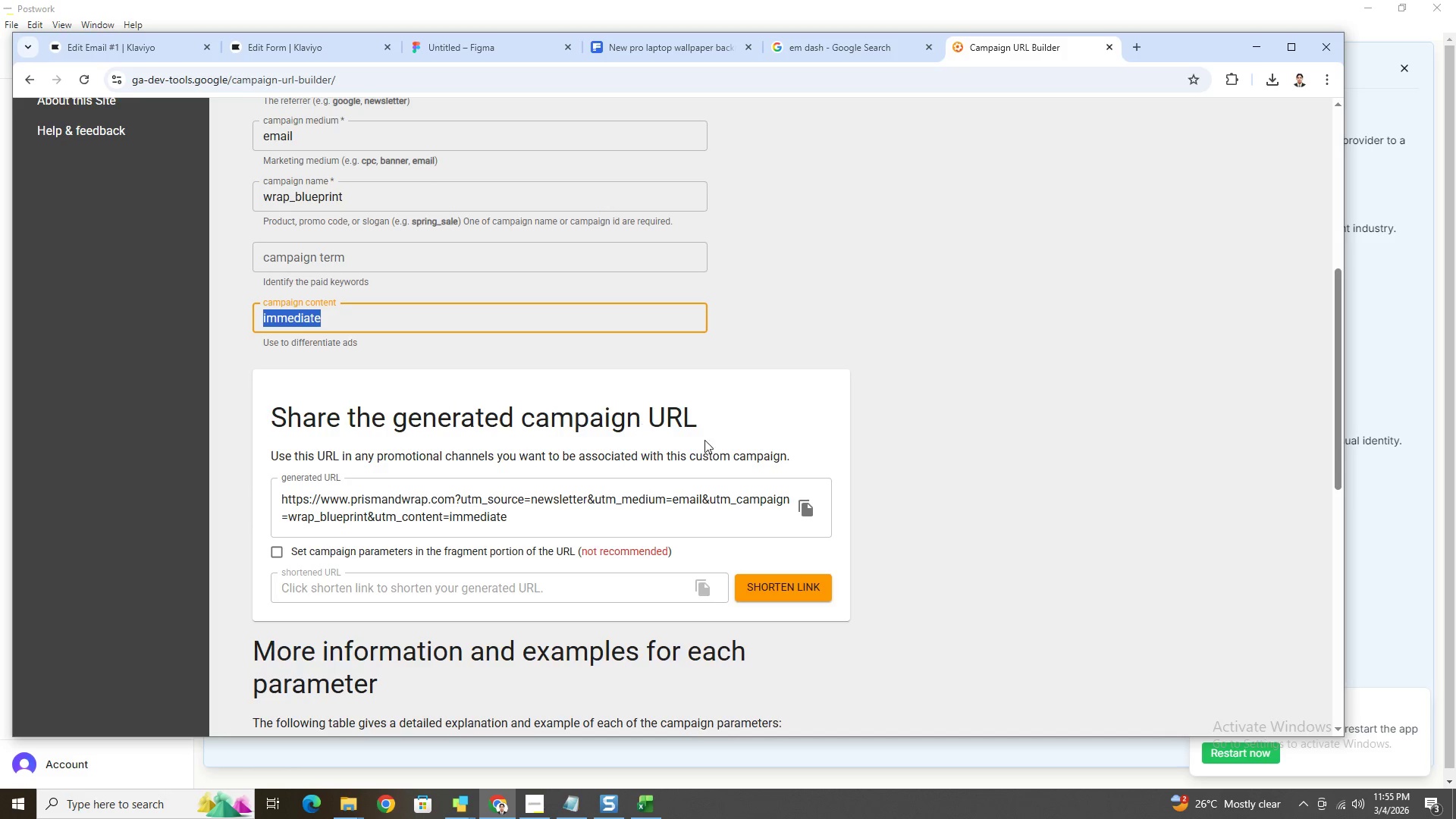 
key(Alt+AltLeft)
 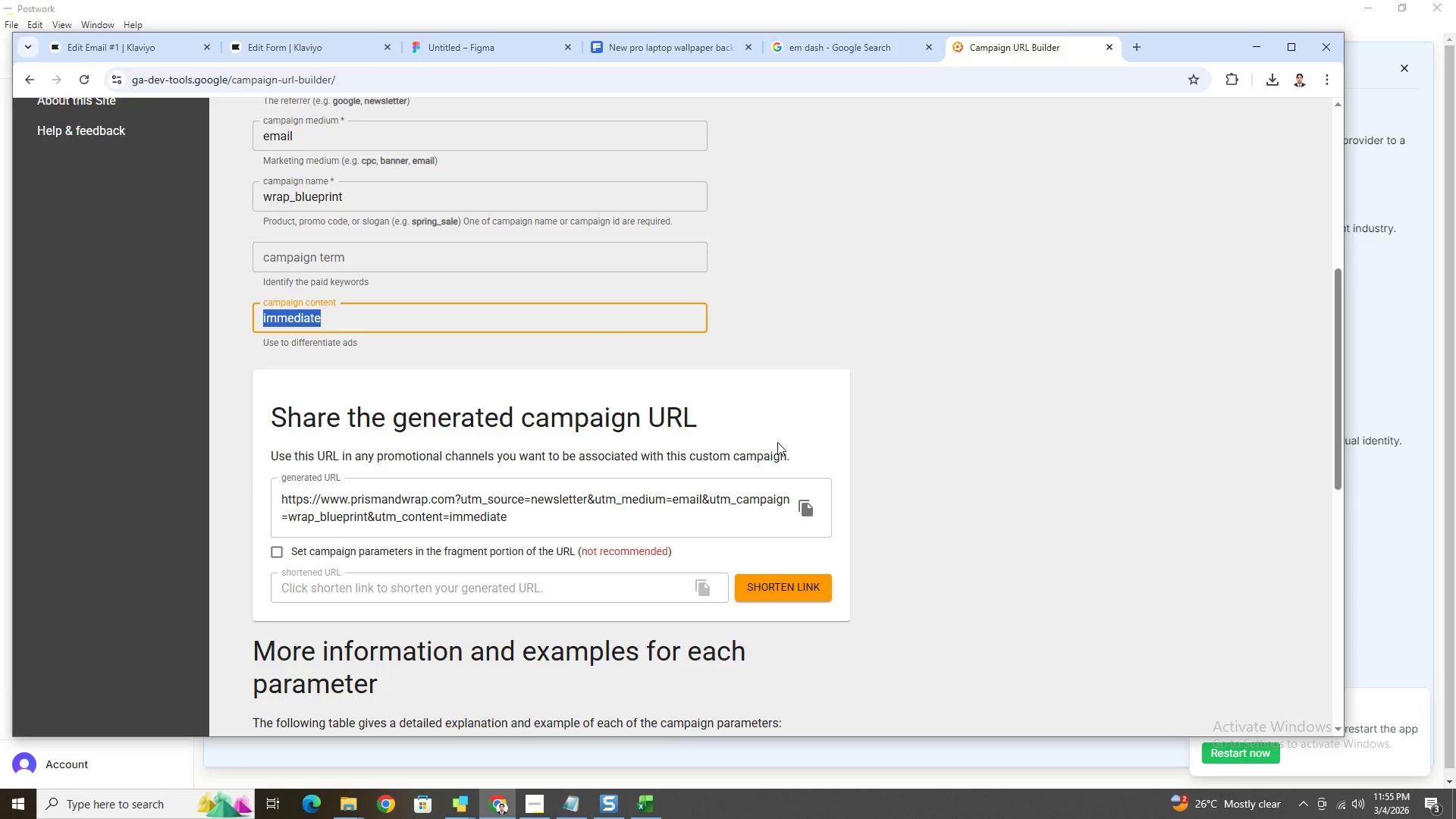 
key(Alt+Tab)